 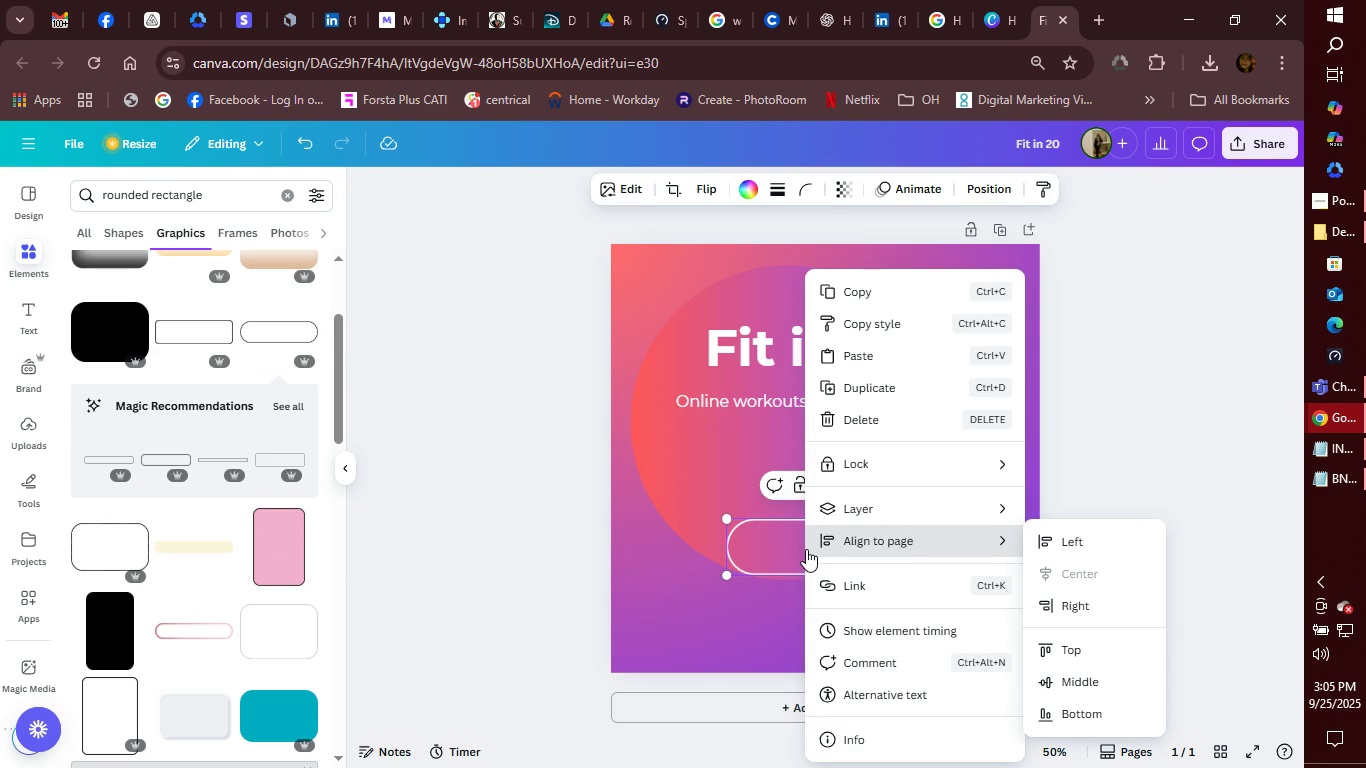 
left_click([774, 560])
 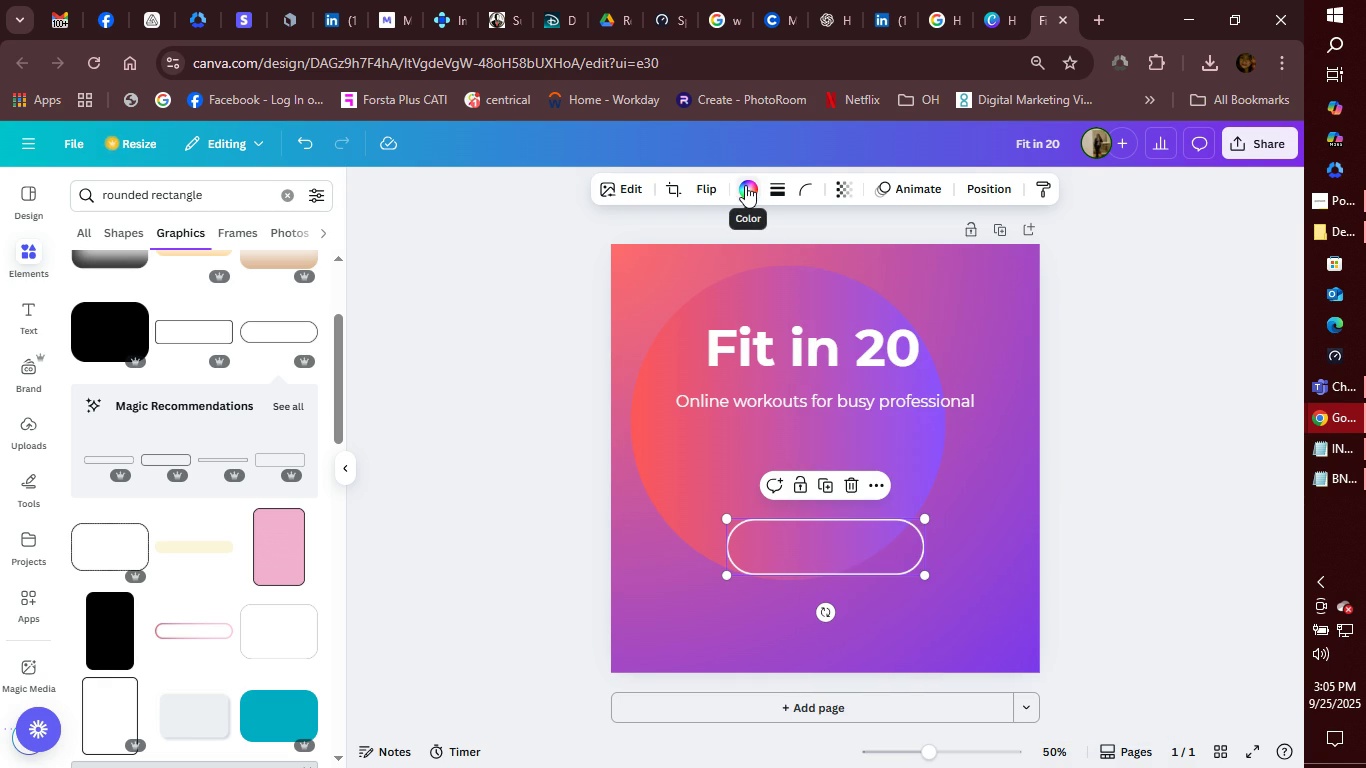 
left_click([745, 185])
 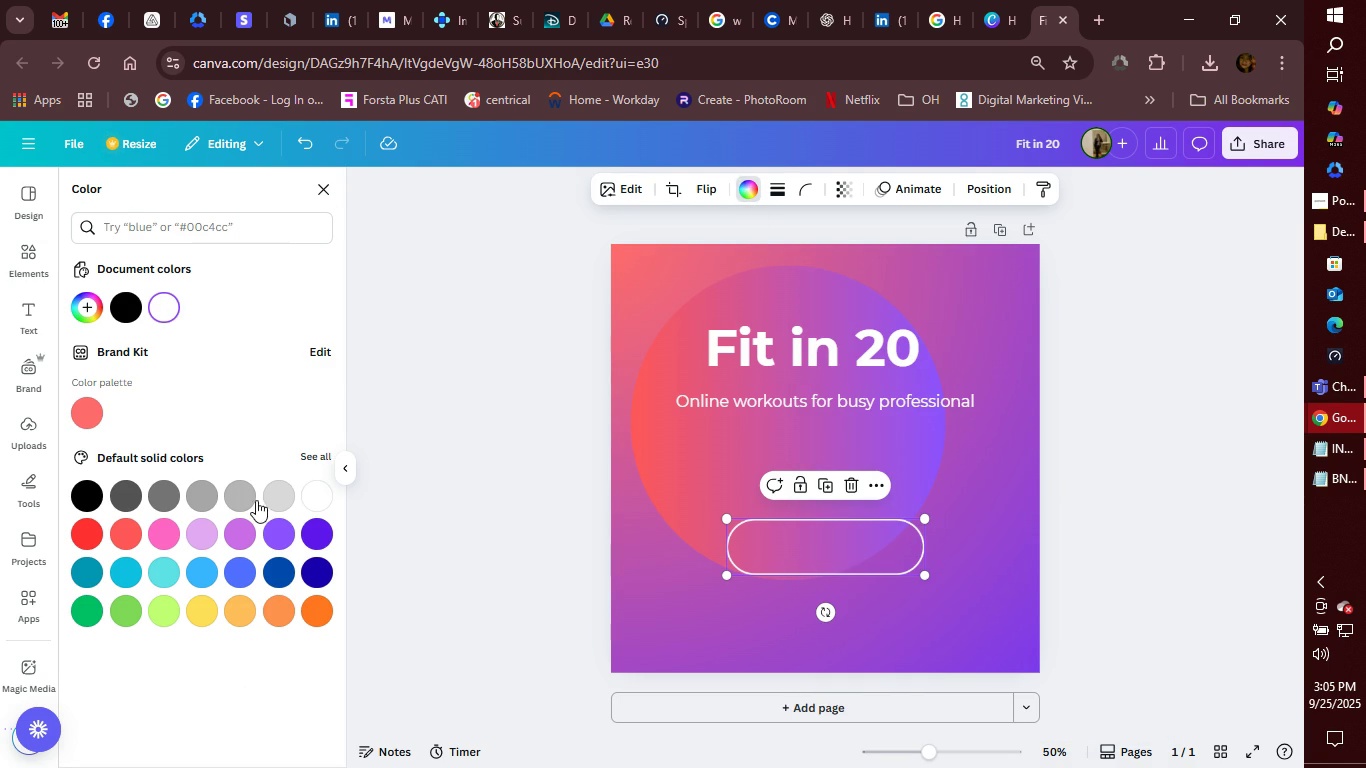 
left_click([320, 496])
 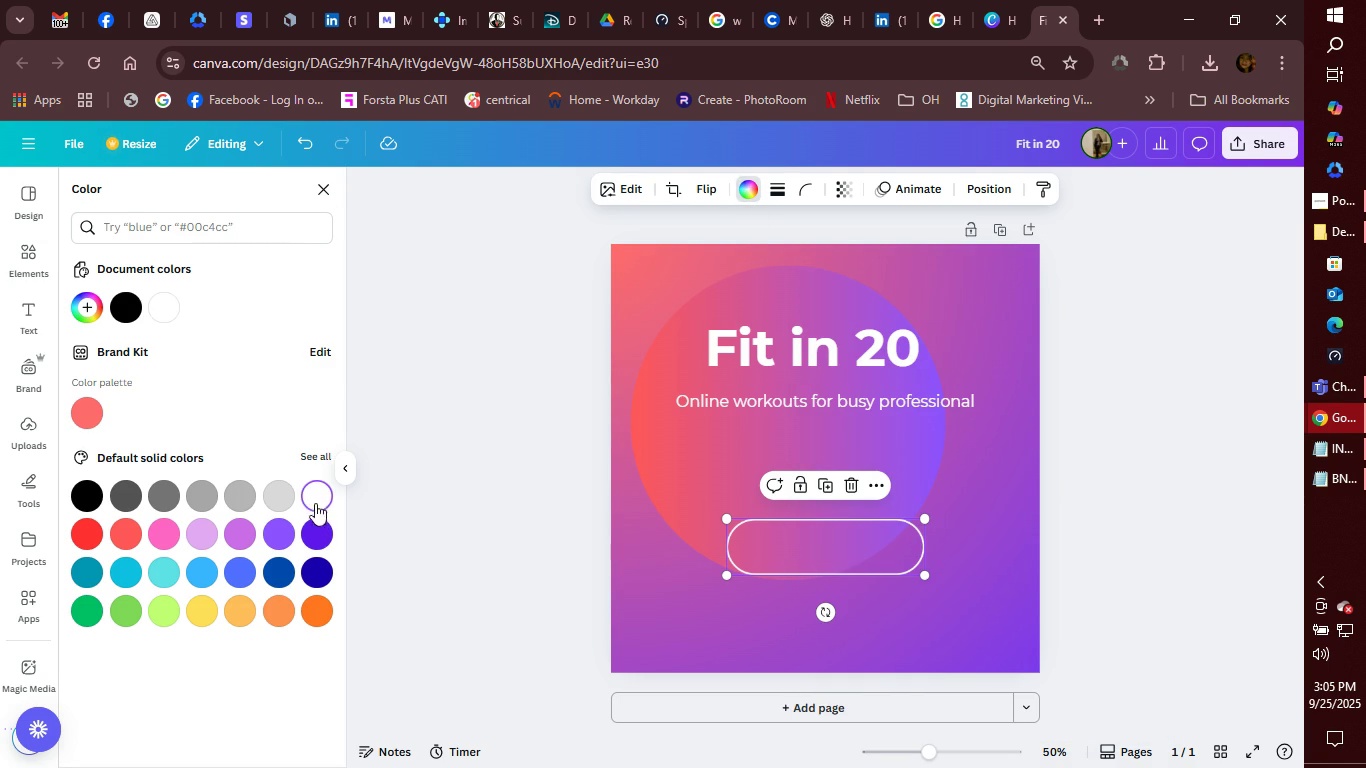 
left_click([312, 493])
 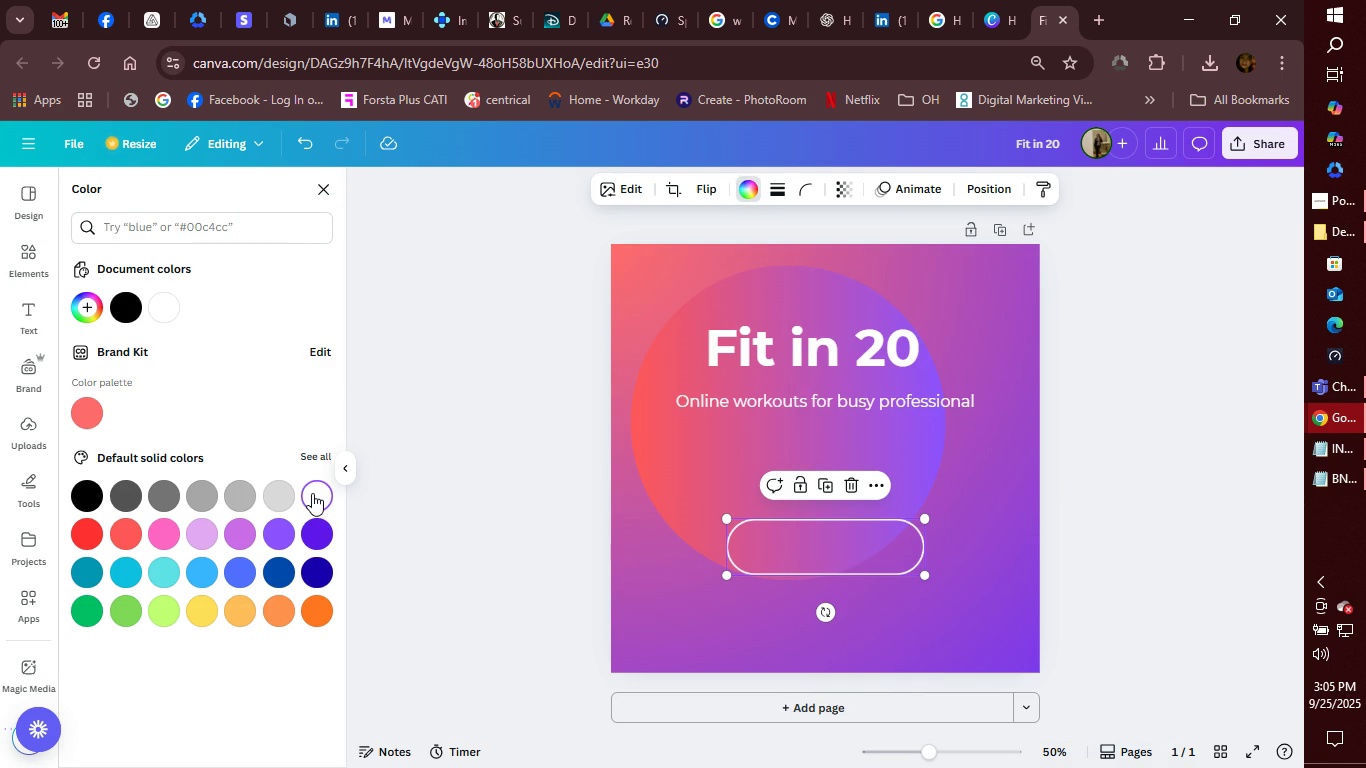 
left_click([312, 493])
 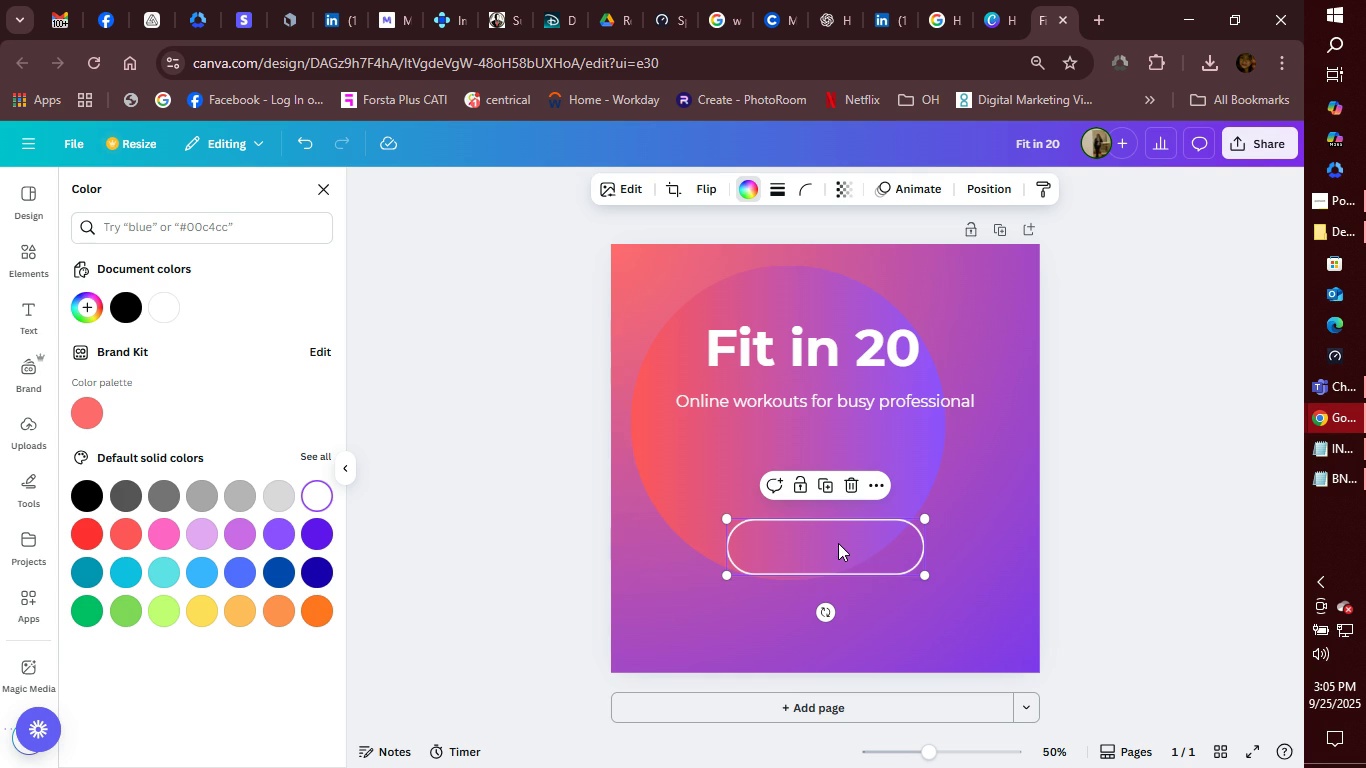 
left_click([838, 543])
 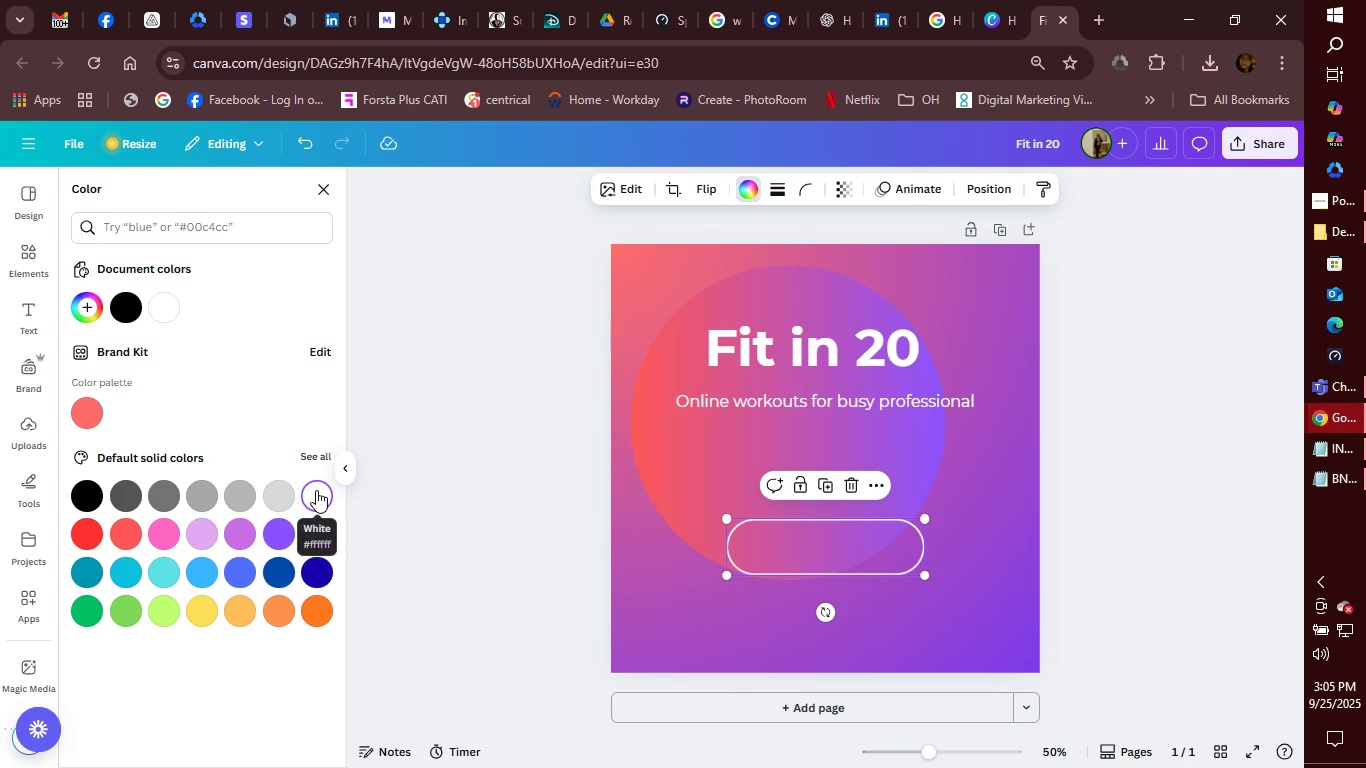 
double_click([316, 490])
 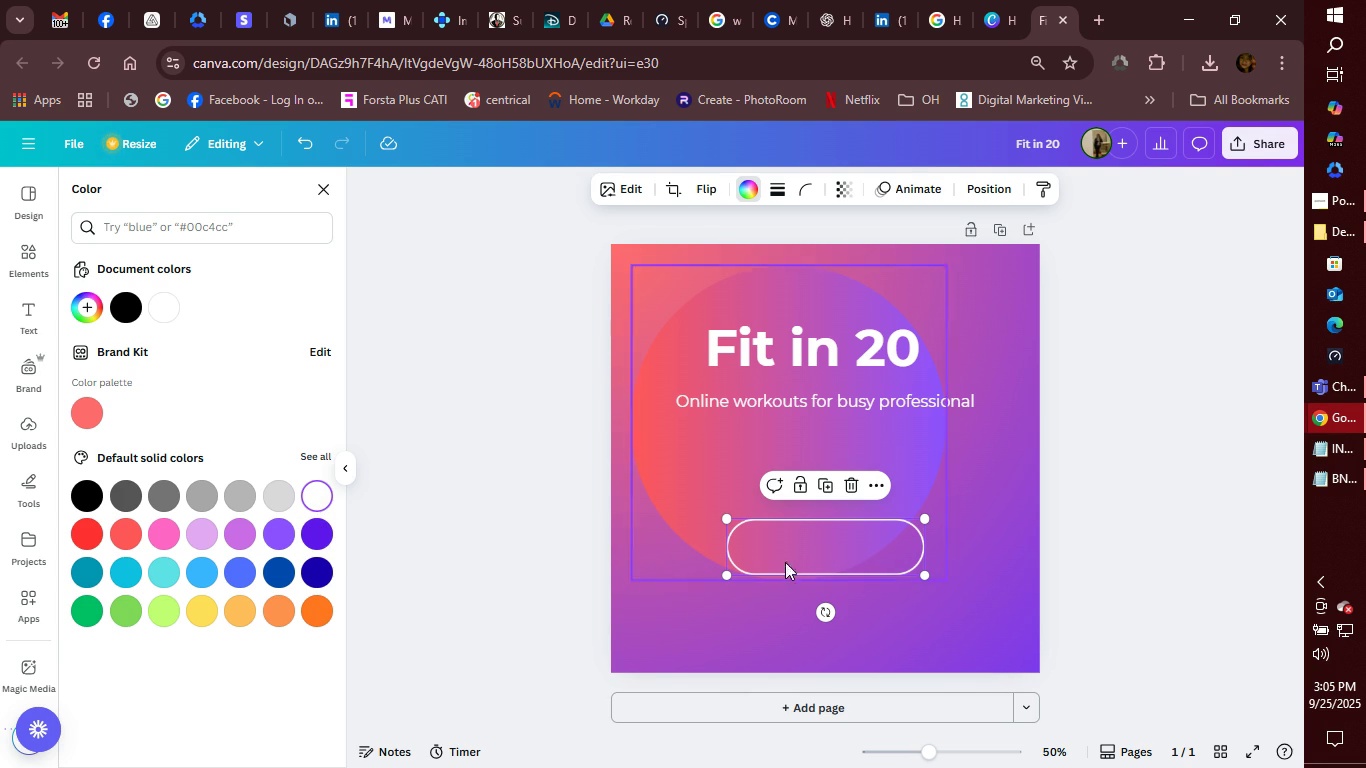 
right_click([856, 553])
 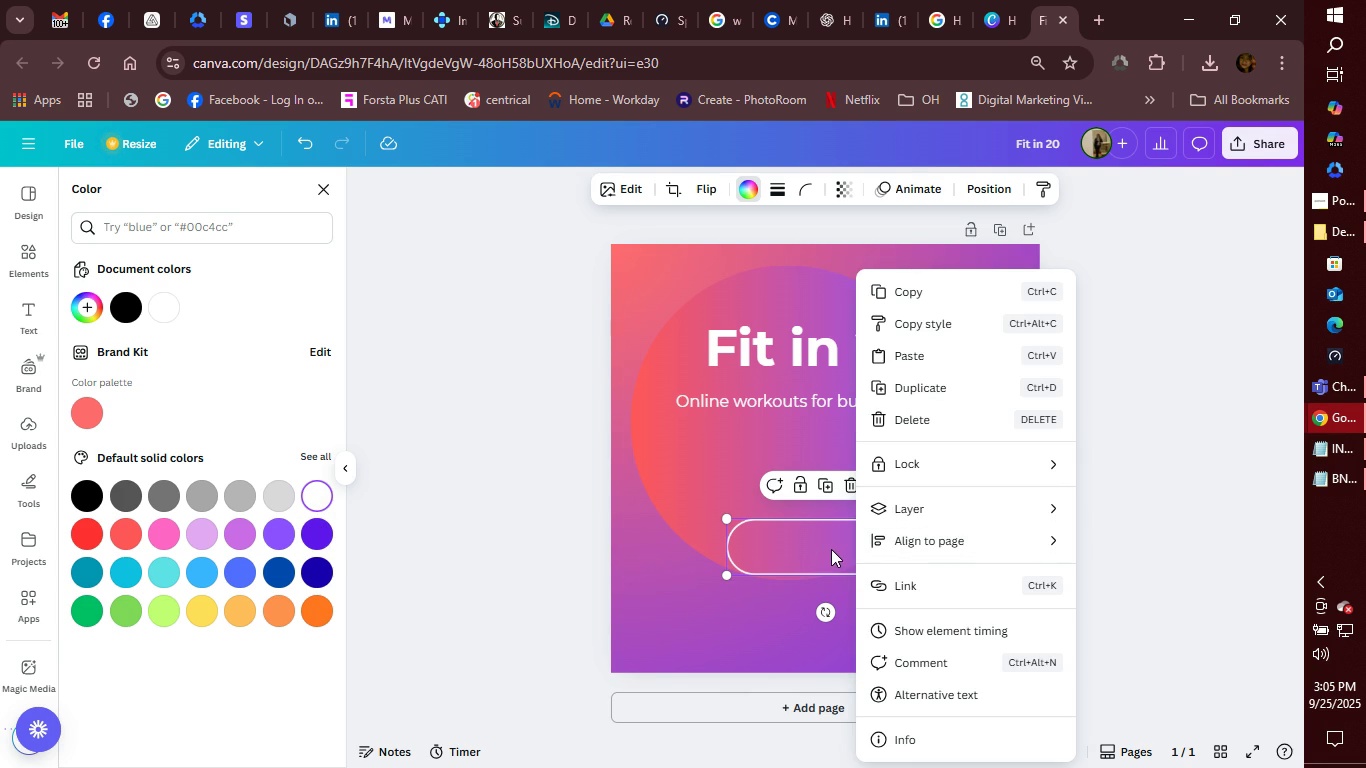 
mouse_move([943, 533])
 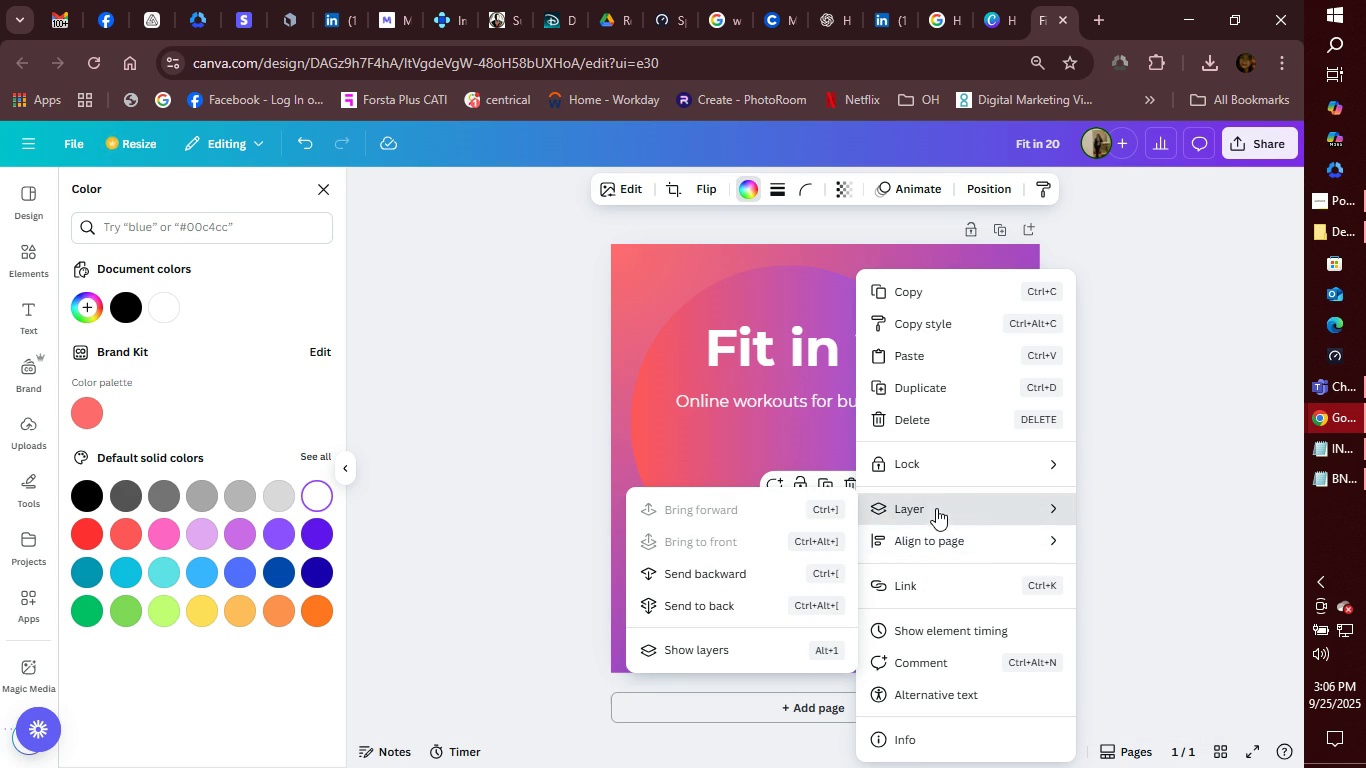 
left_click([685, 653])
 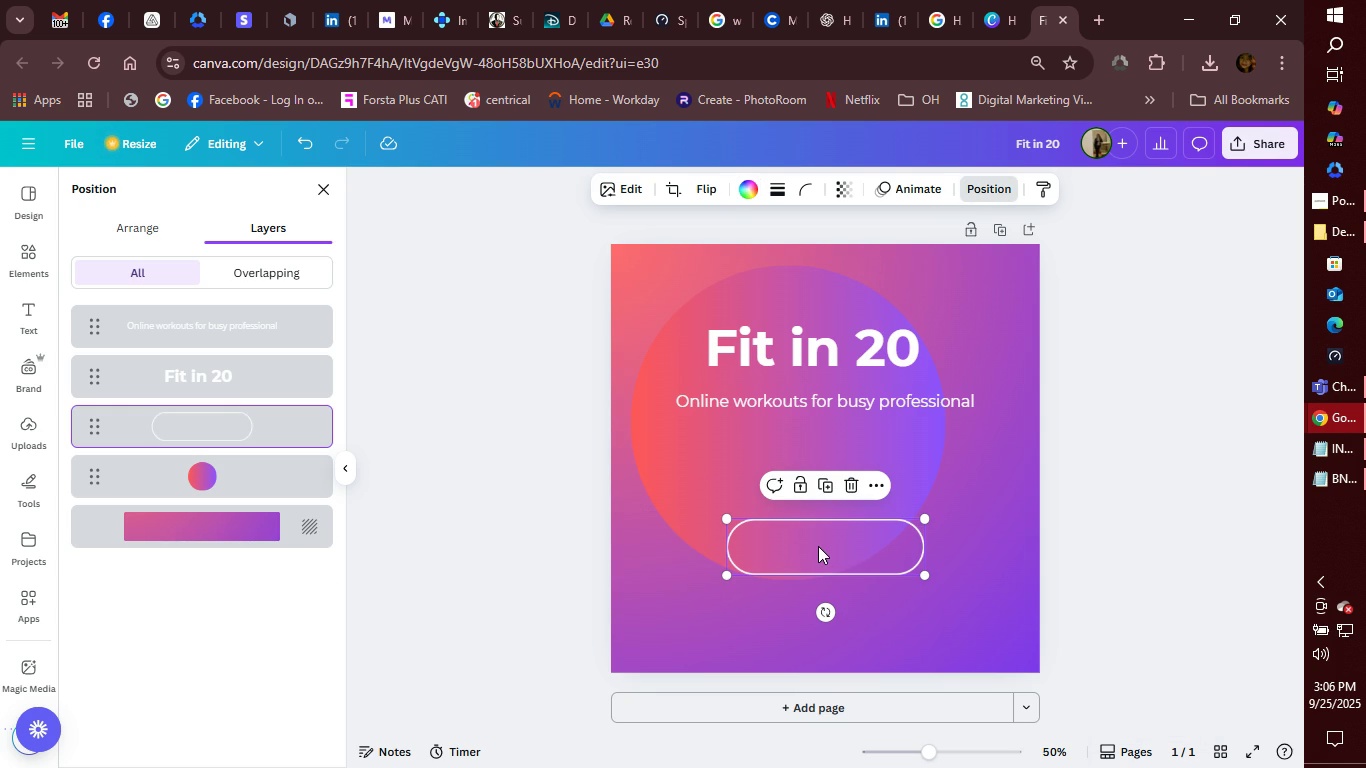 
left_click([818, 546])
 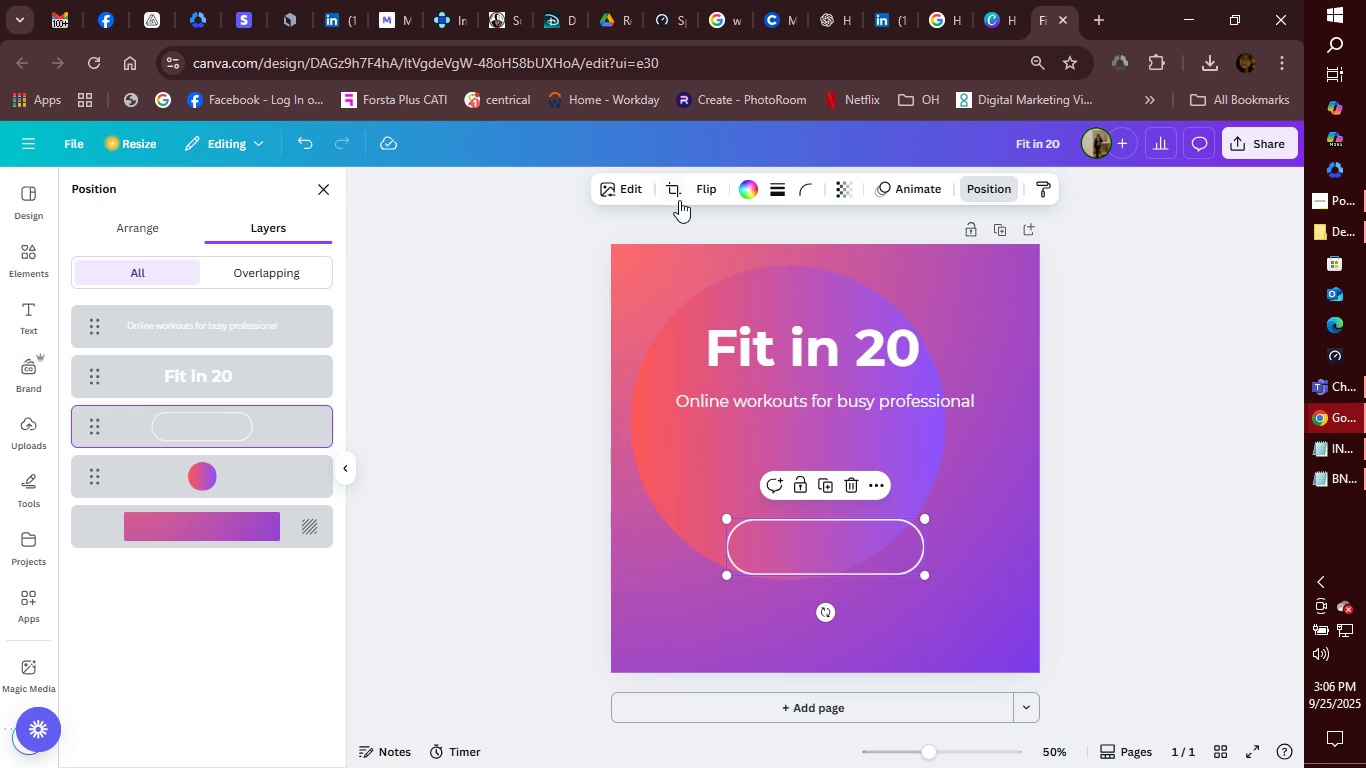 
left_click([630, 188])
 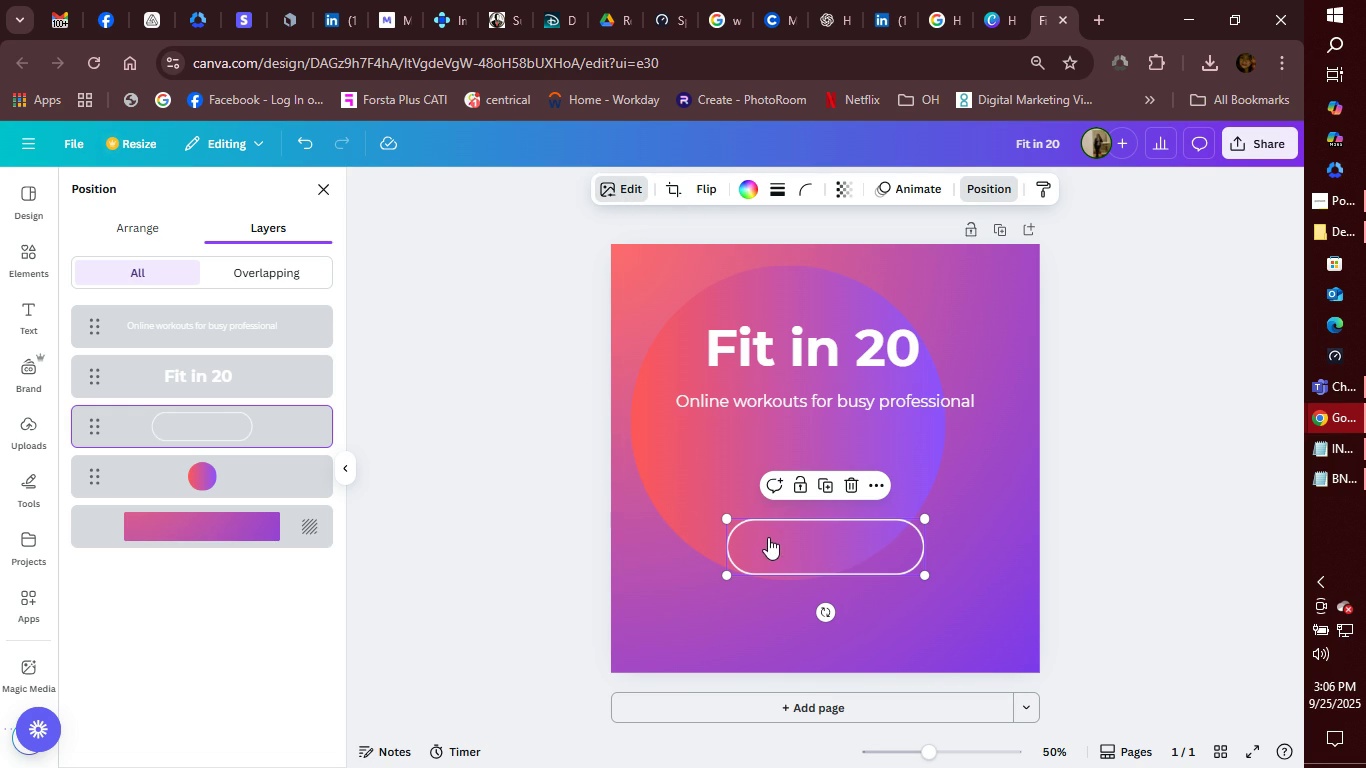 
left_click([798, 542])
 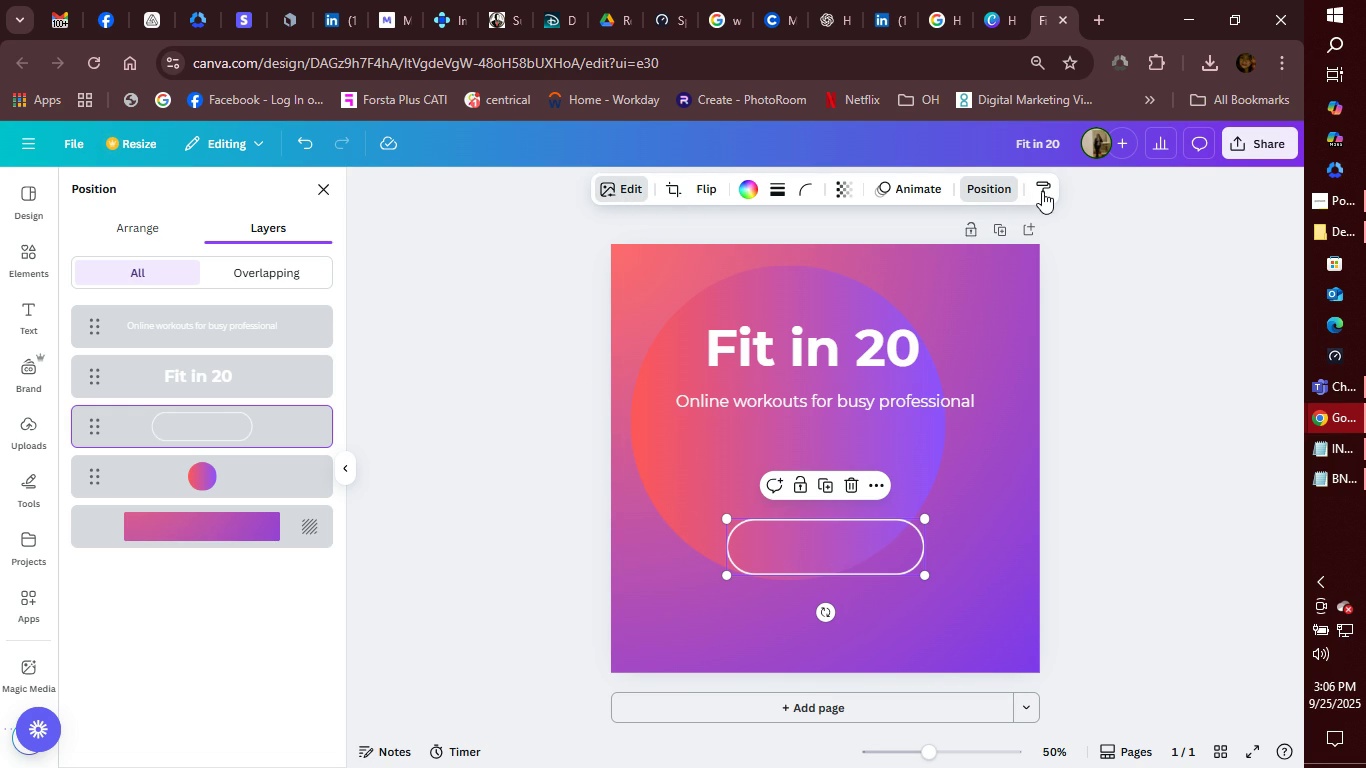 
left_click([609, 183])
 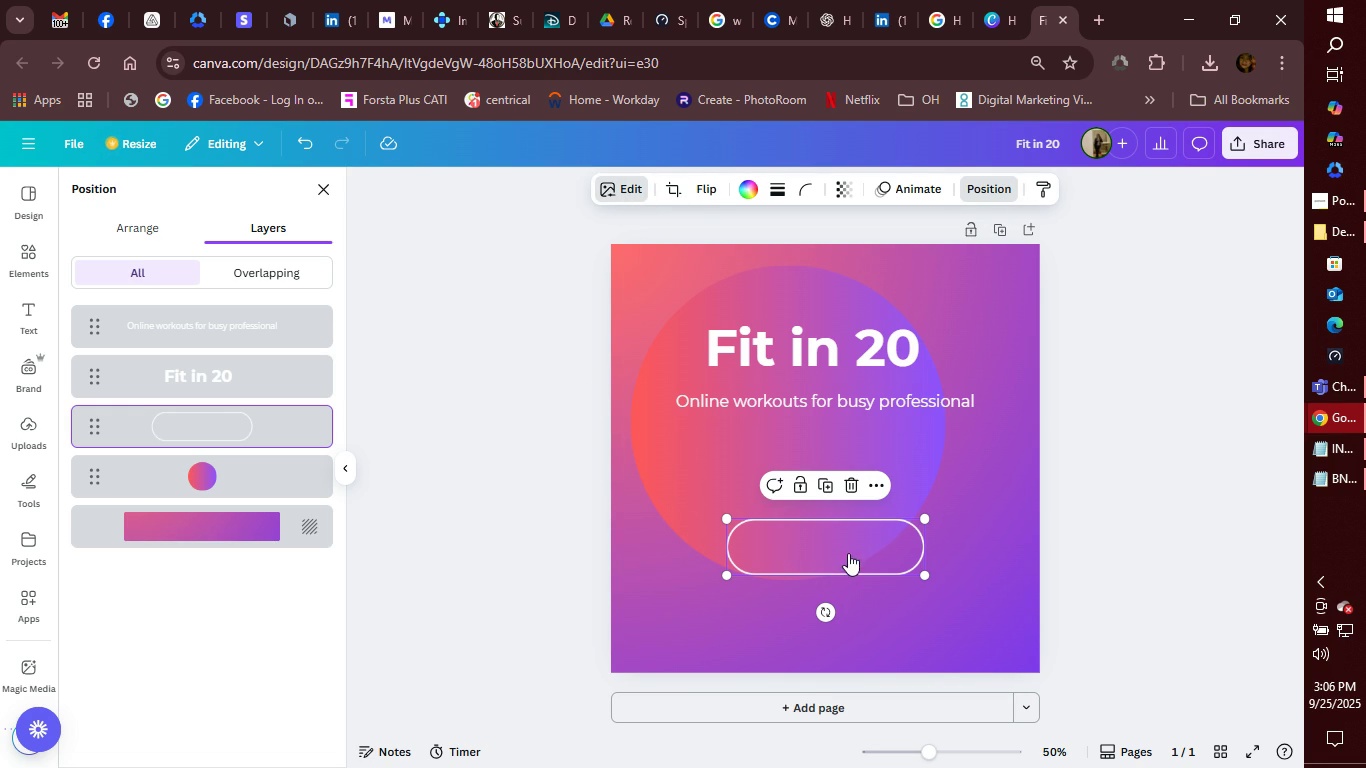 
left_click([848, 553])
 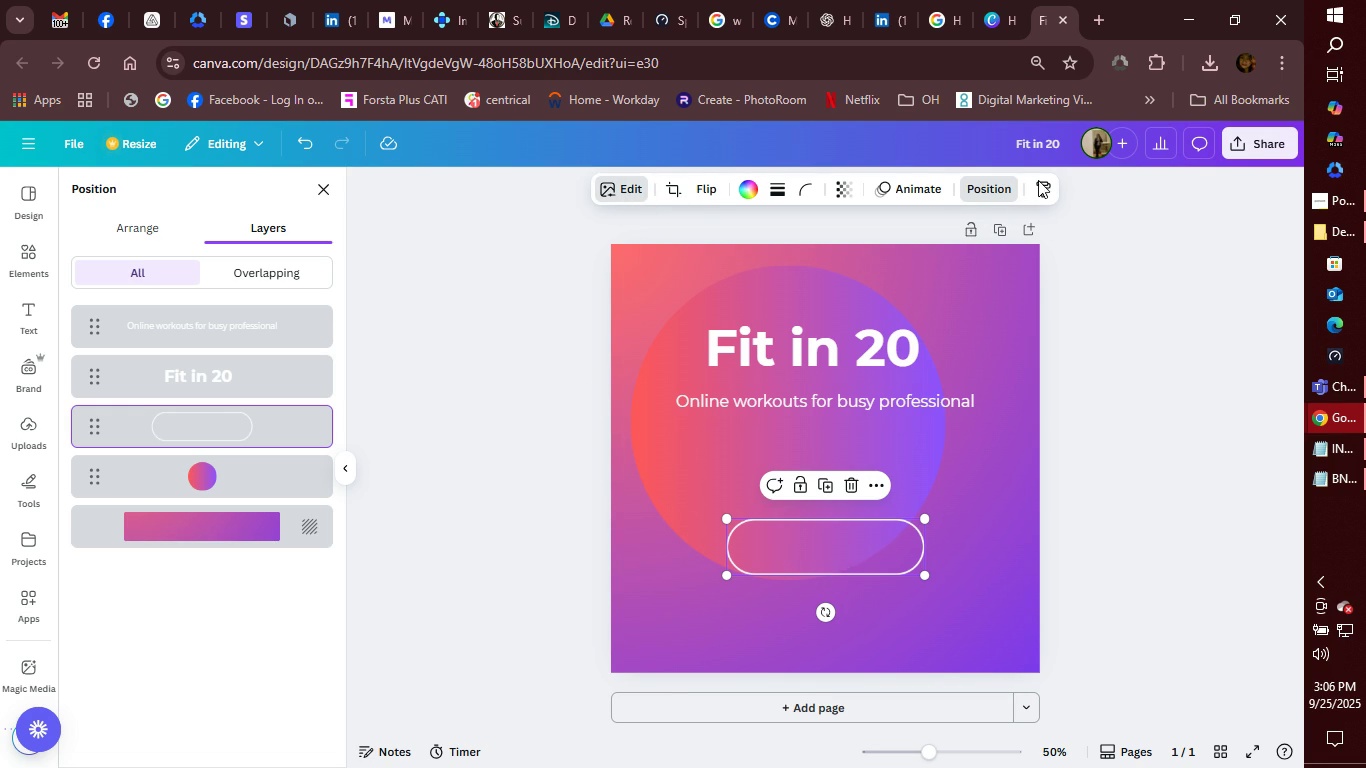 
left_click([1038, 180])
 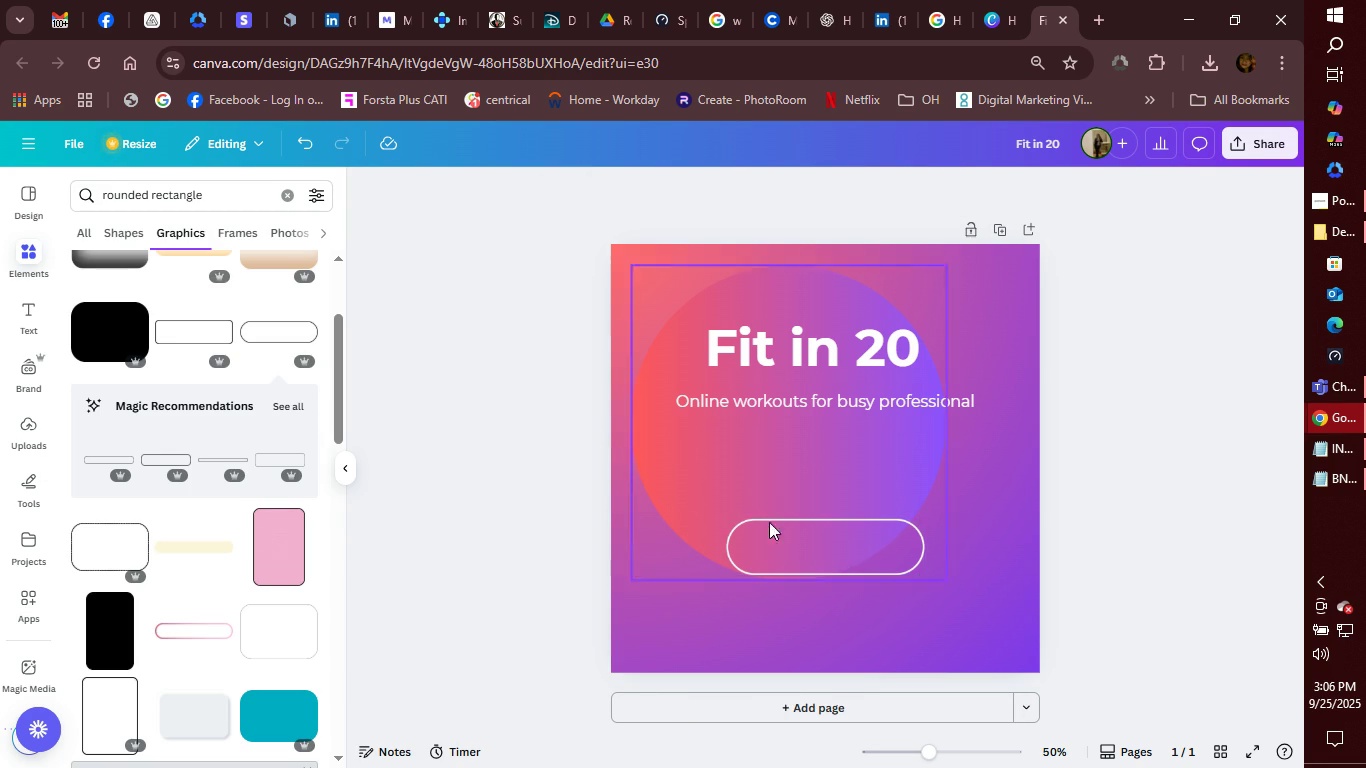 
left_click([824, 546])
 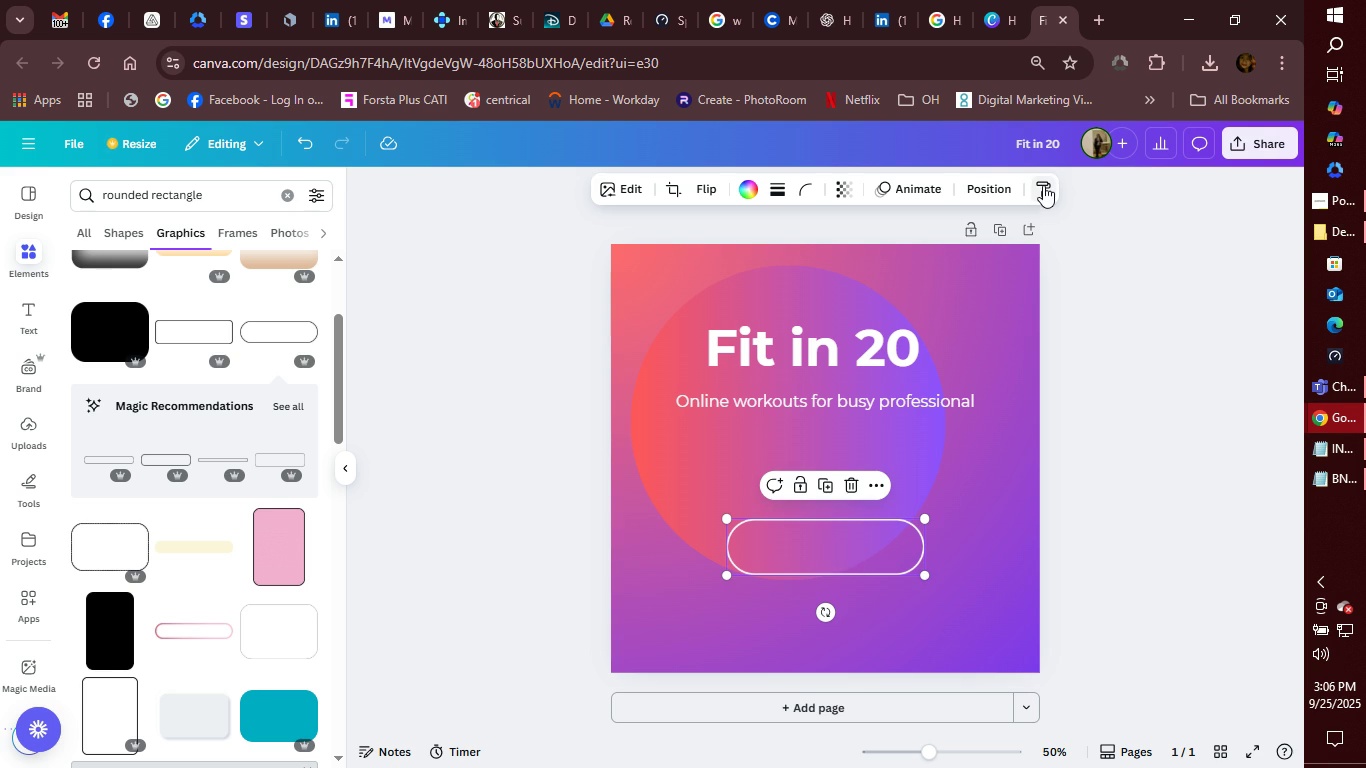 
left_click([1043, 185])